 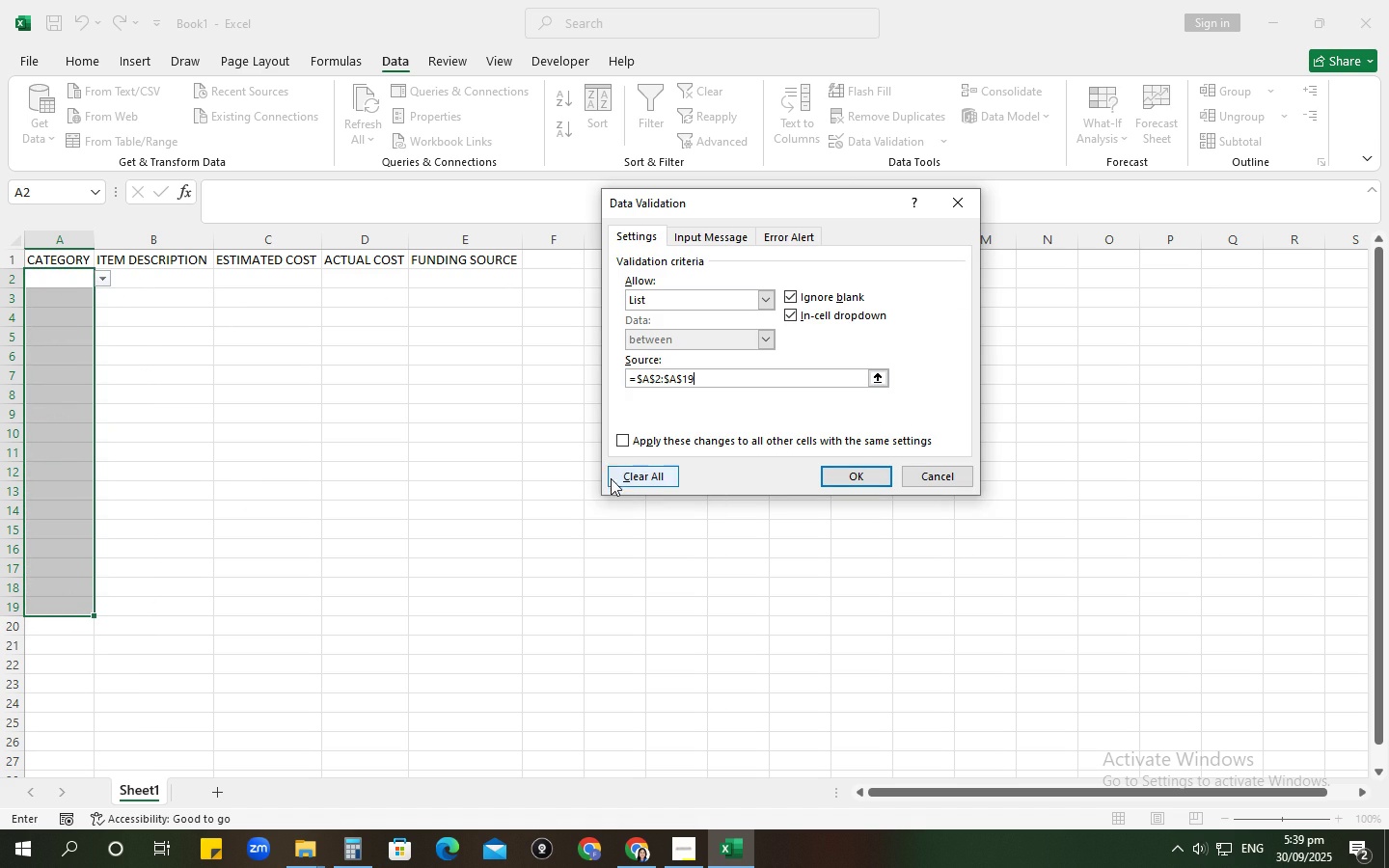 
left_click([625, 439])
 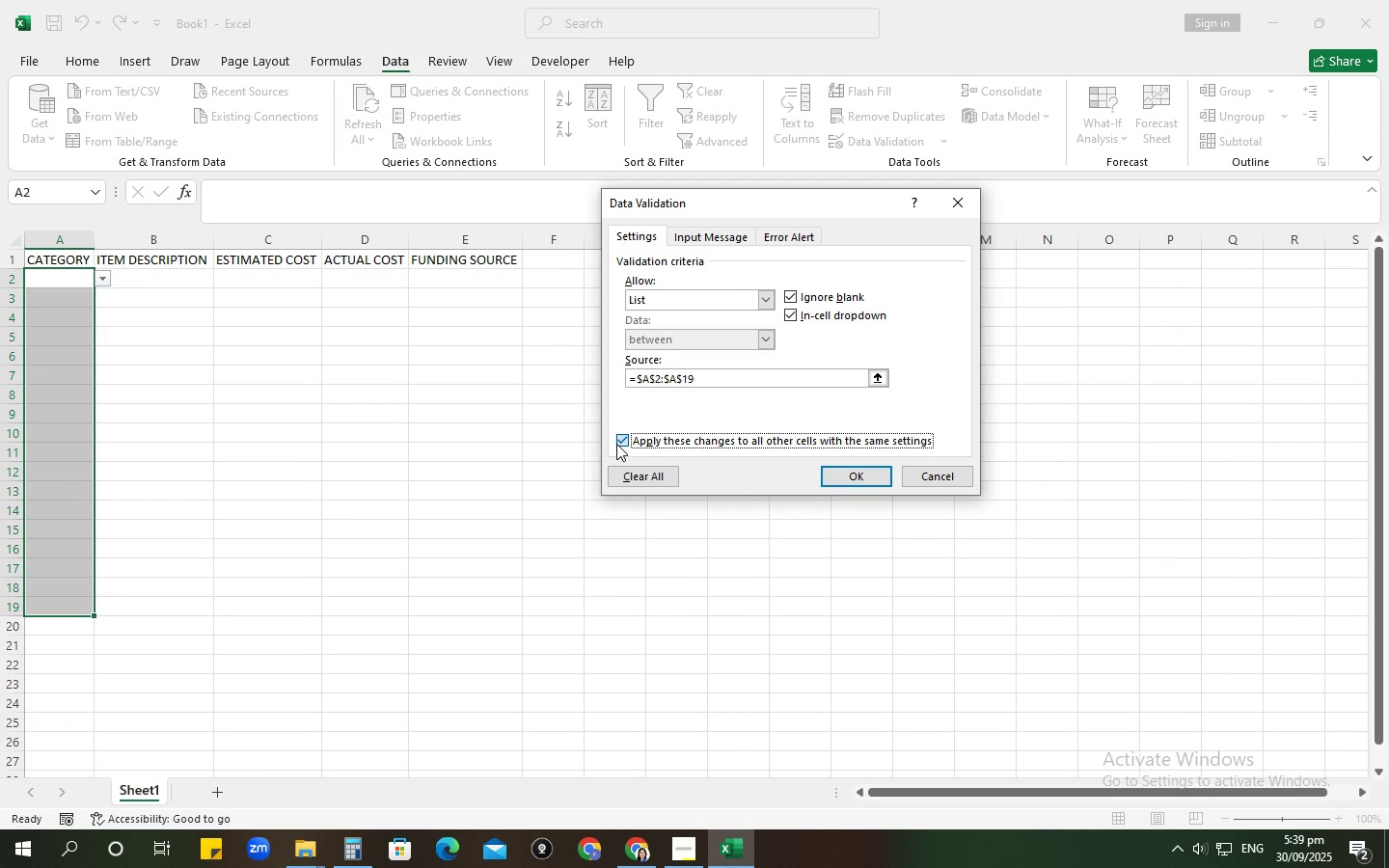 
left_click([616, 444])
 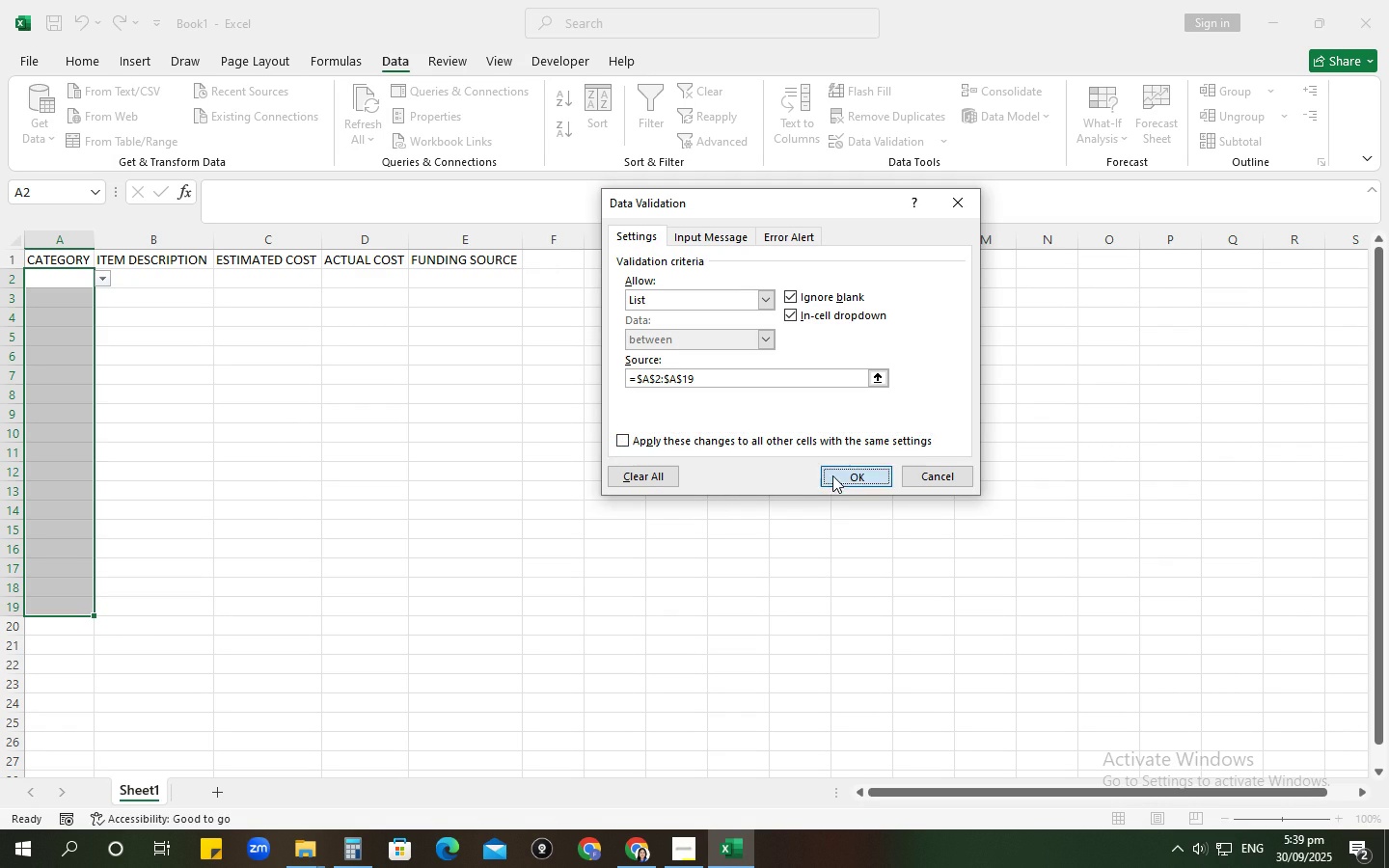 
left_click([832, 475])
 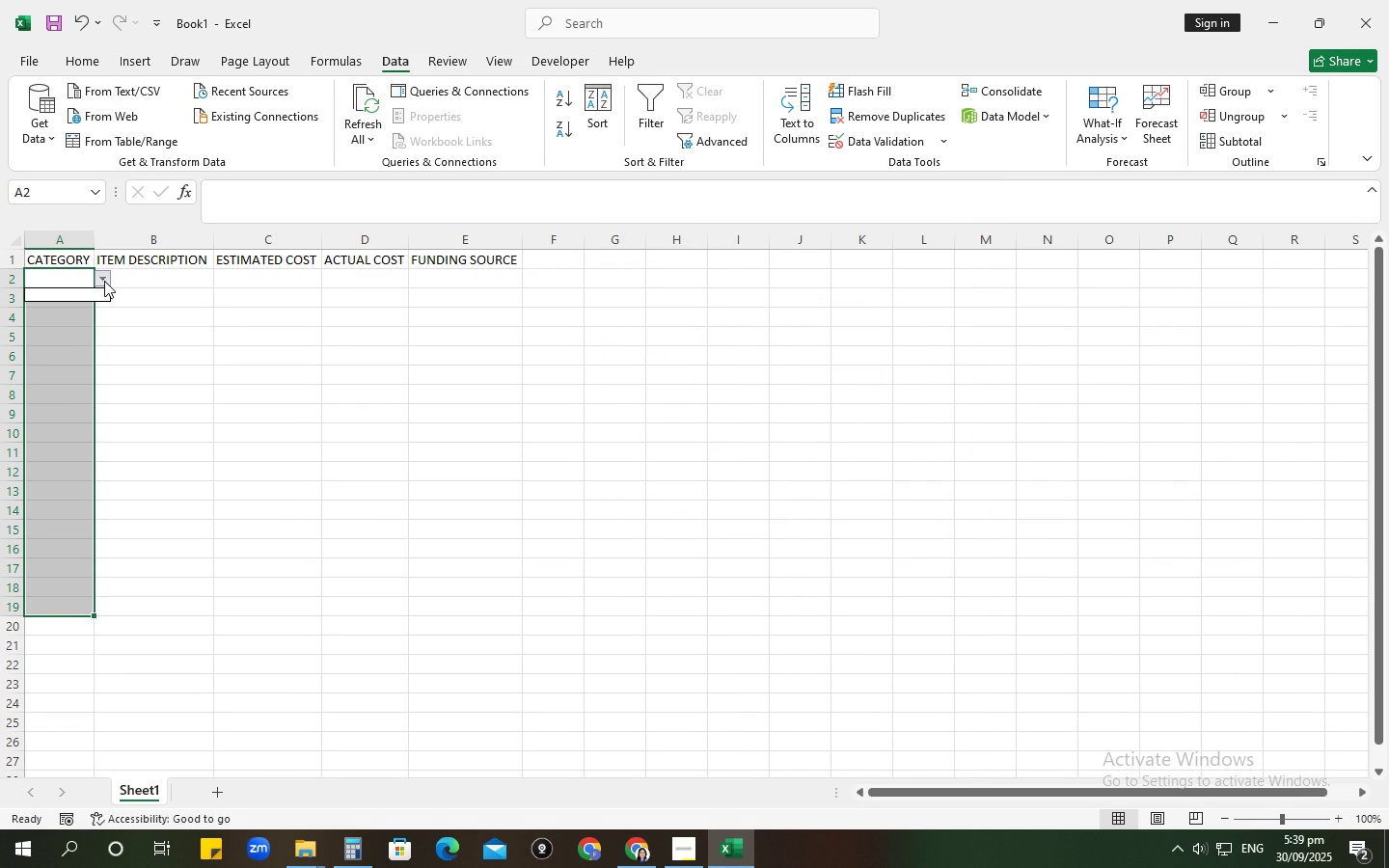 
left_click([86, 292])
 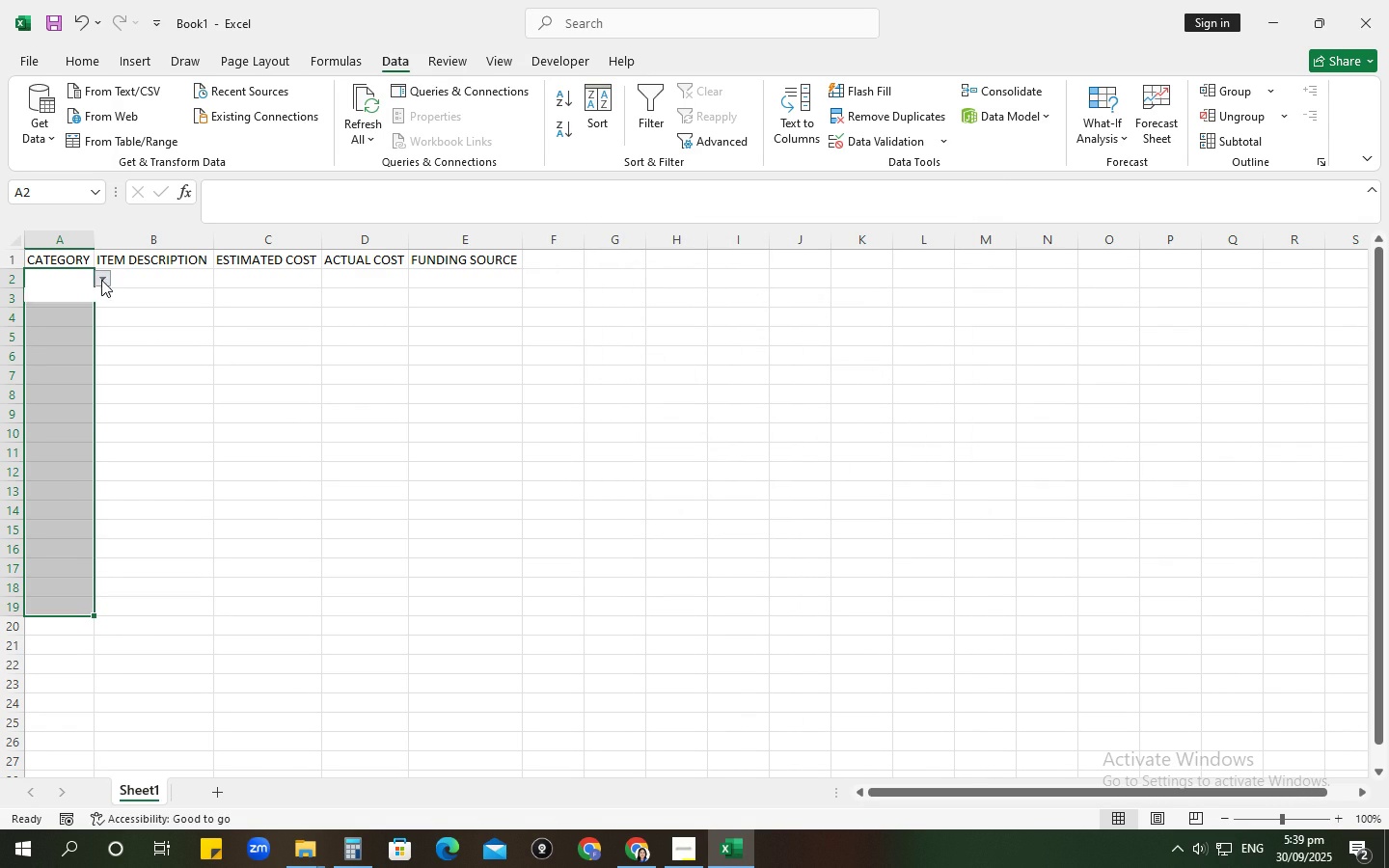 
left_click([101, 280])
 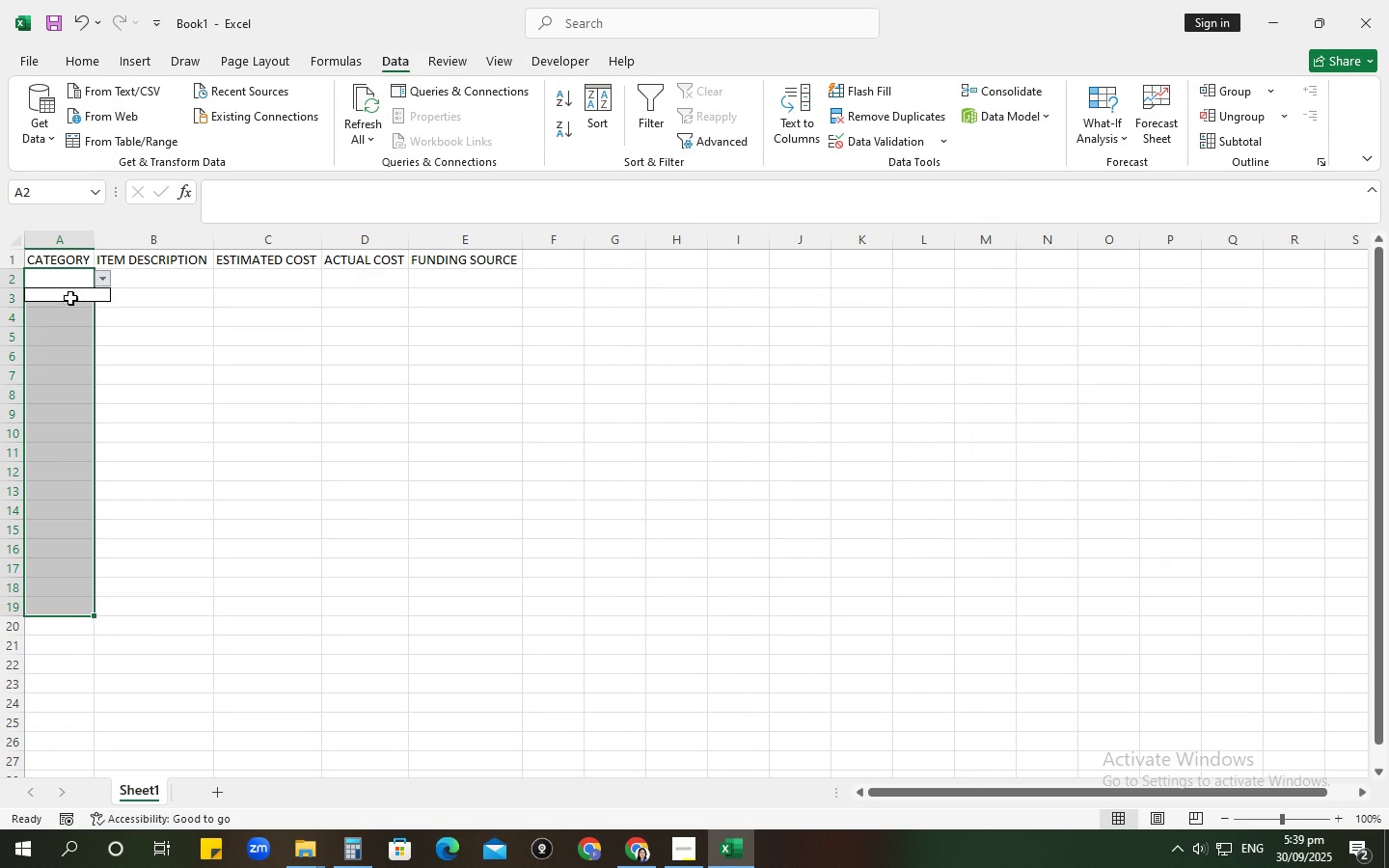 
left_click([70, 298])
 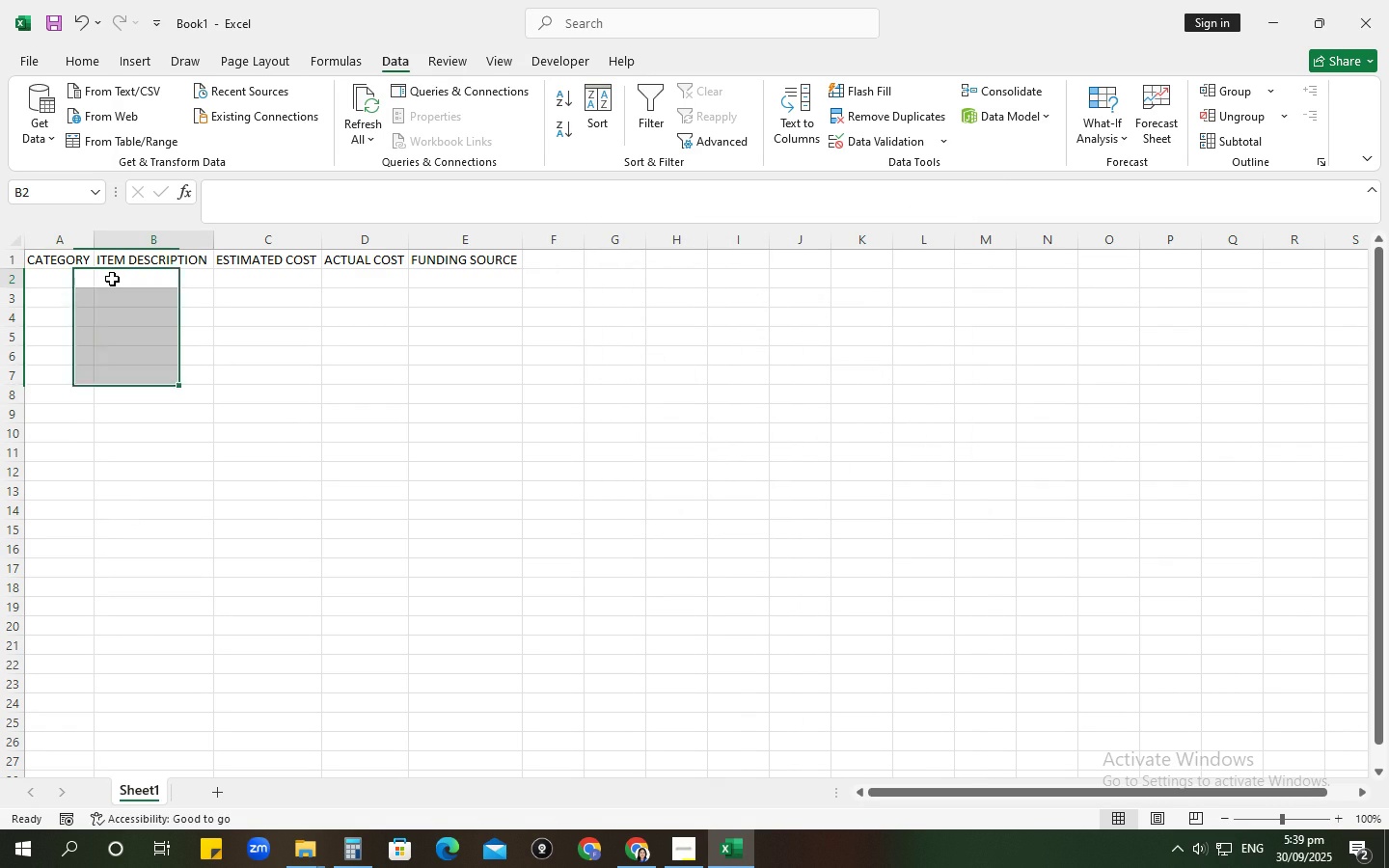 
left_click([112, 279])
 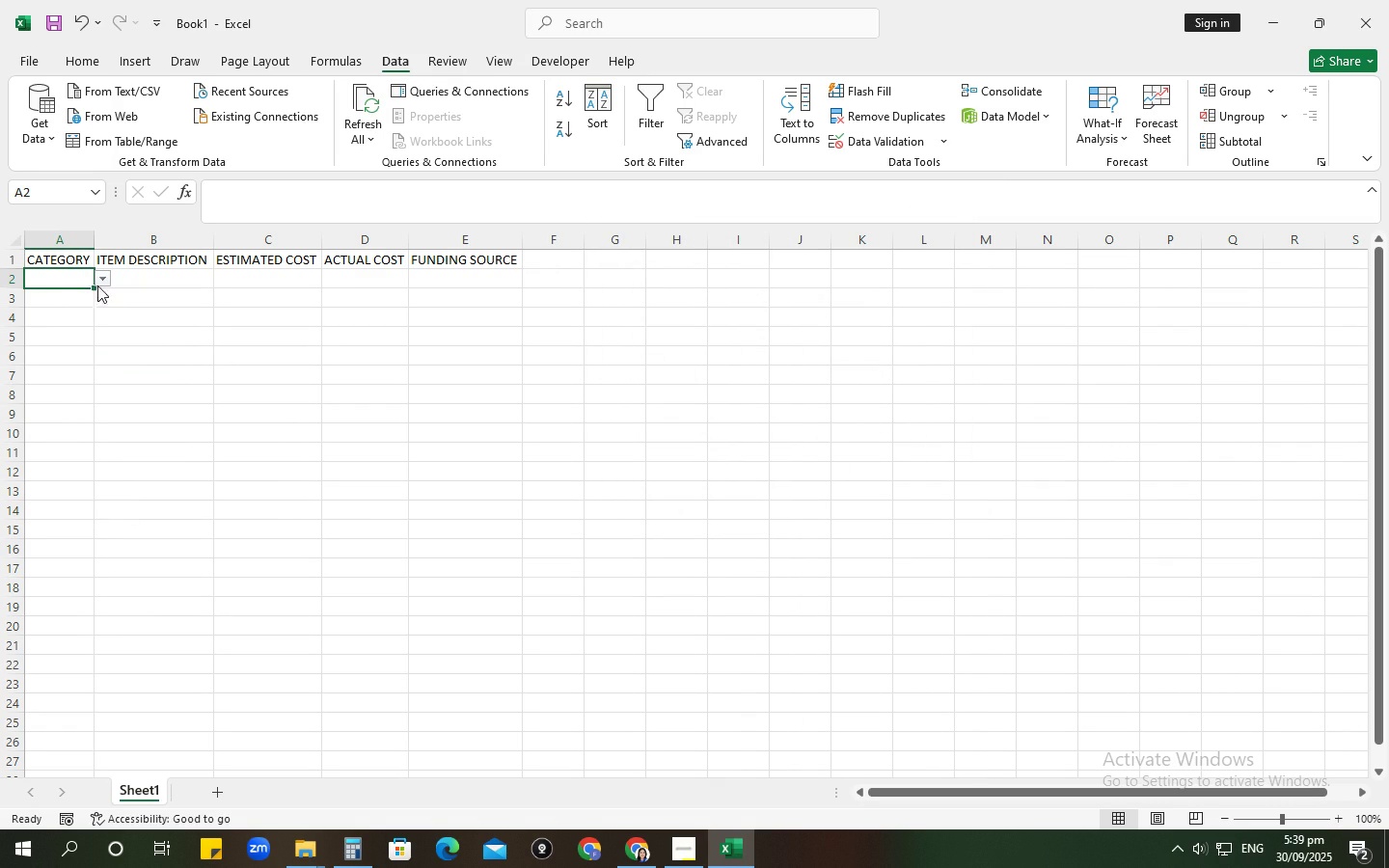 
left_click([105, 280])
 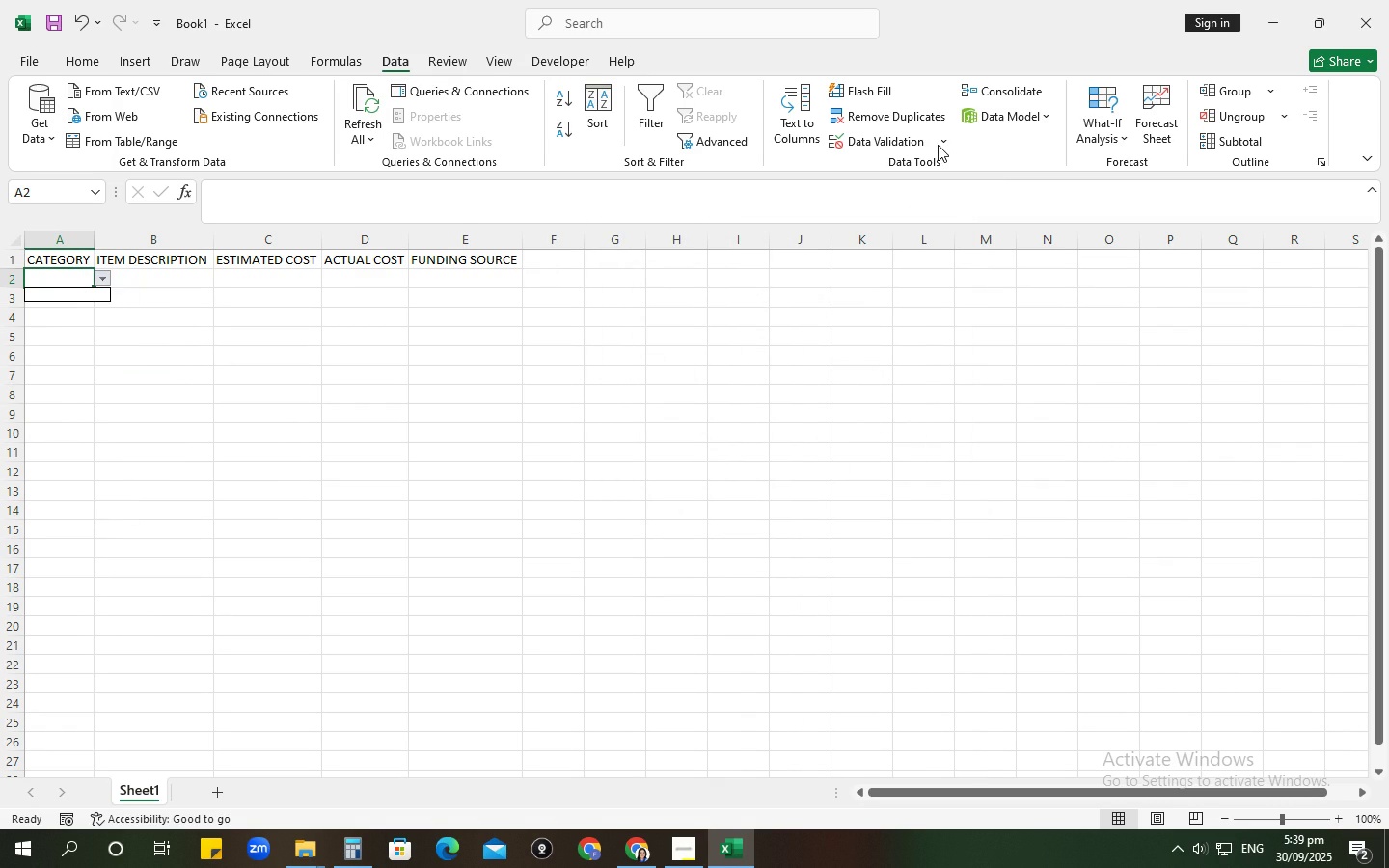 
left_click([941, 141])
 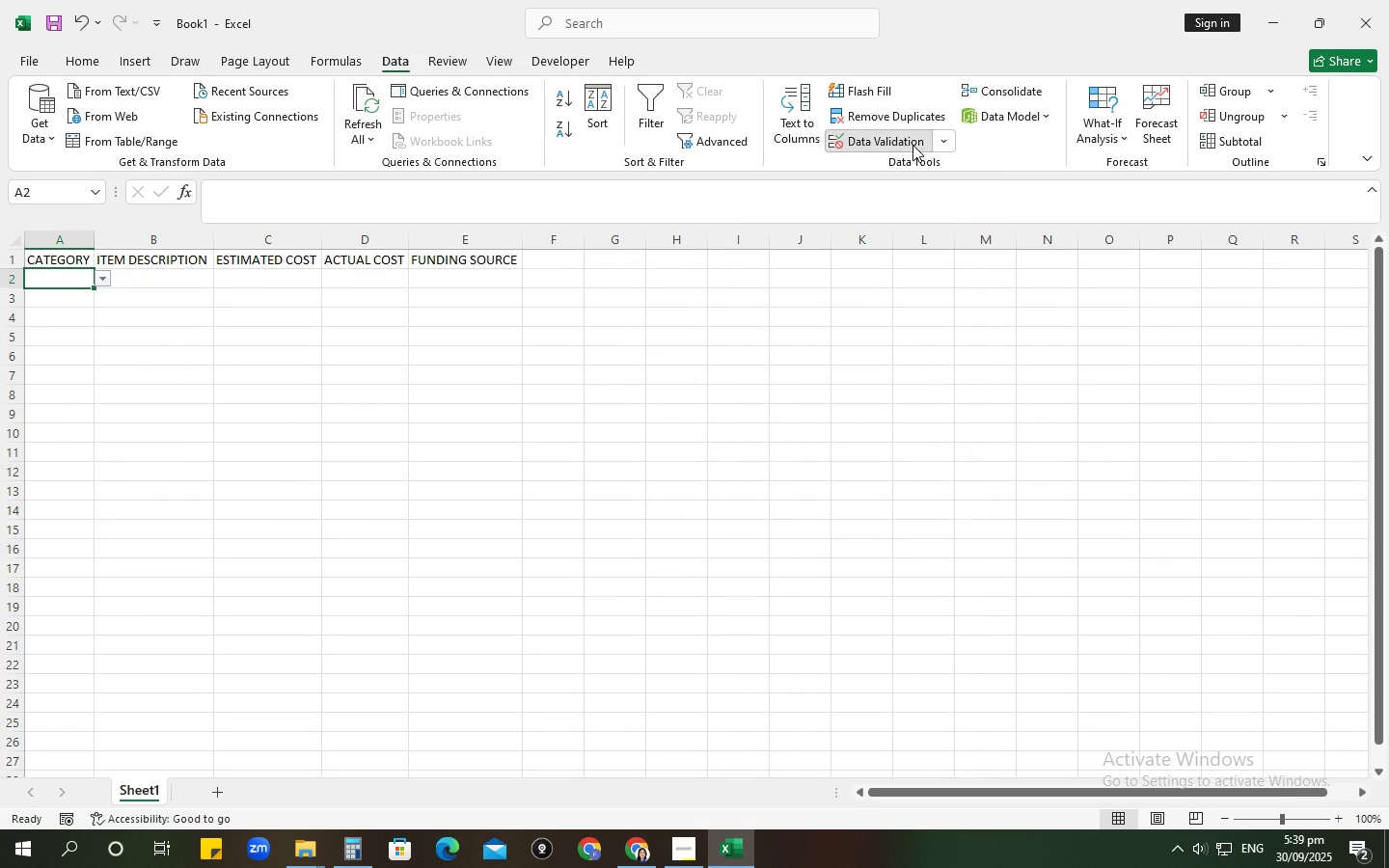 
left_click([912, 145])
 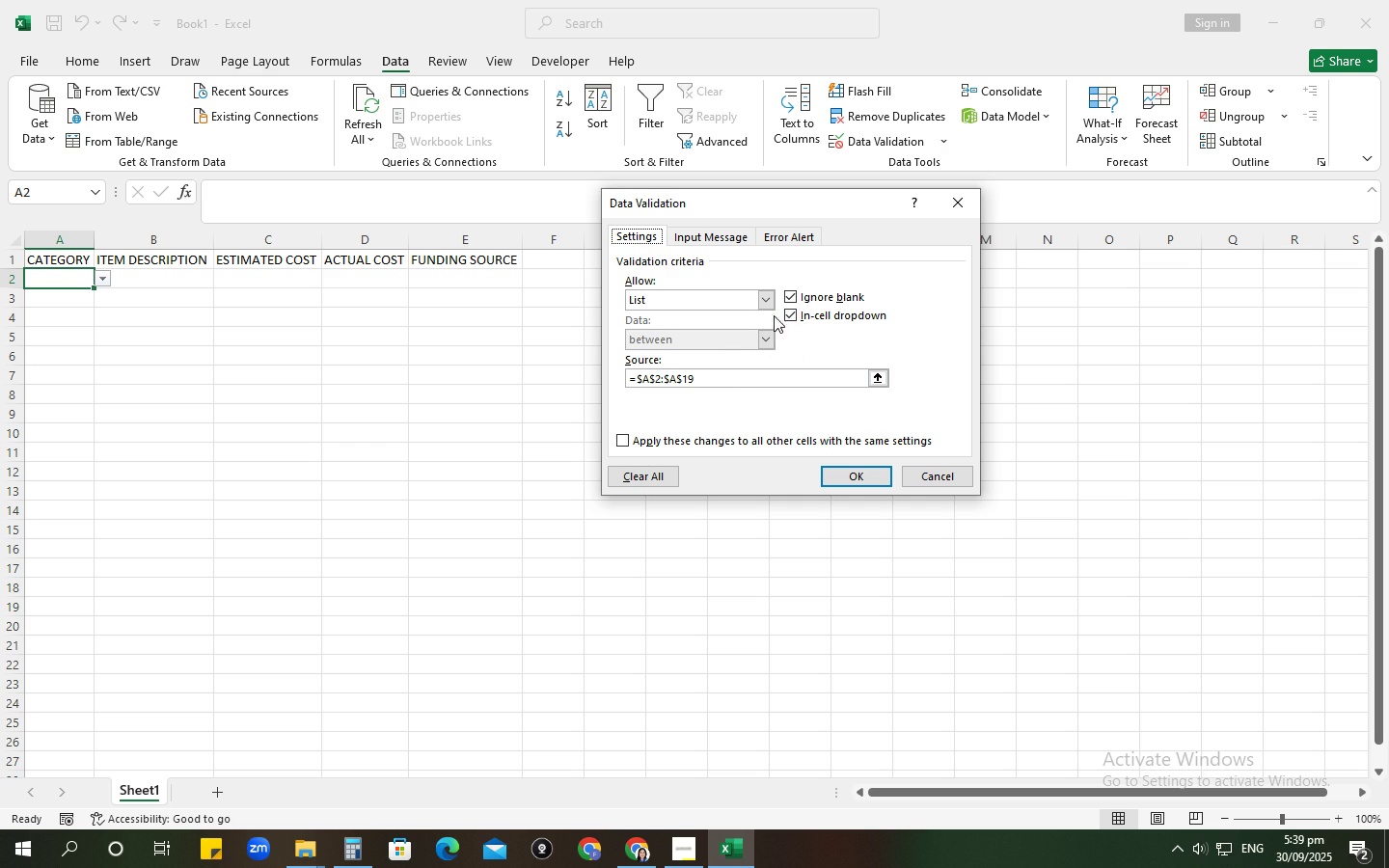 
left_click([776, 298])
 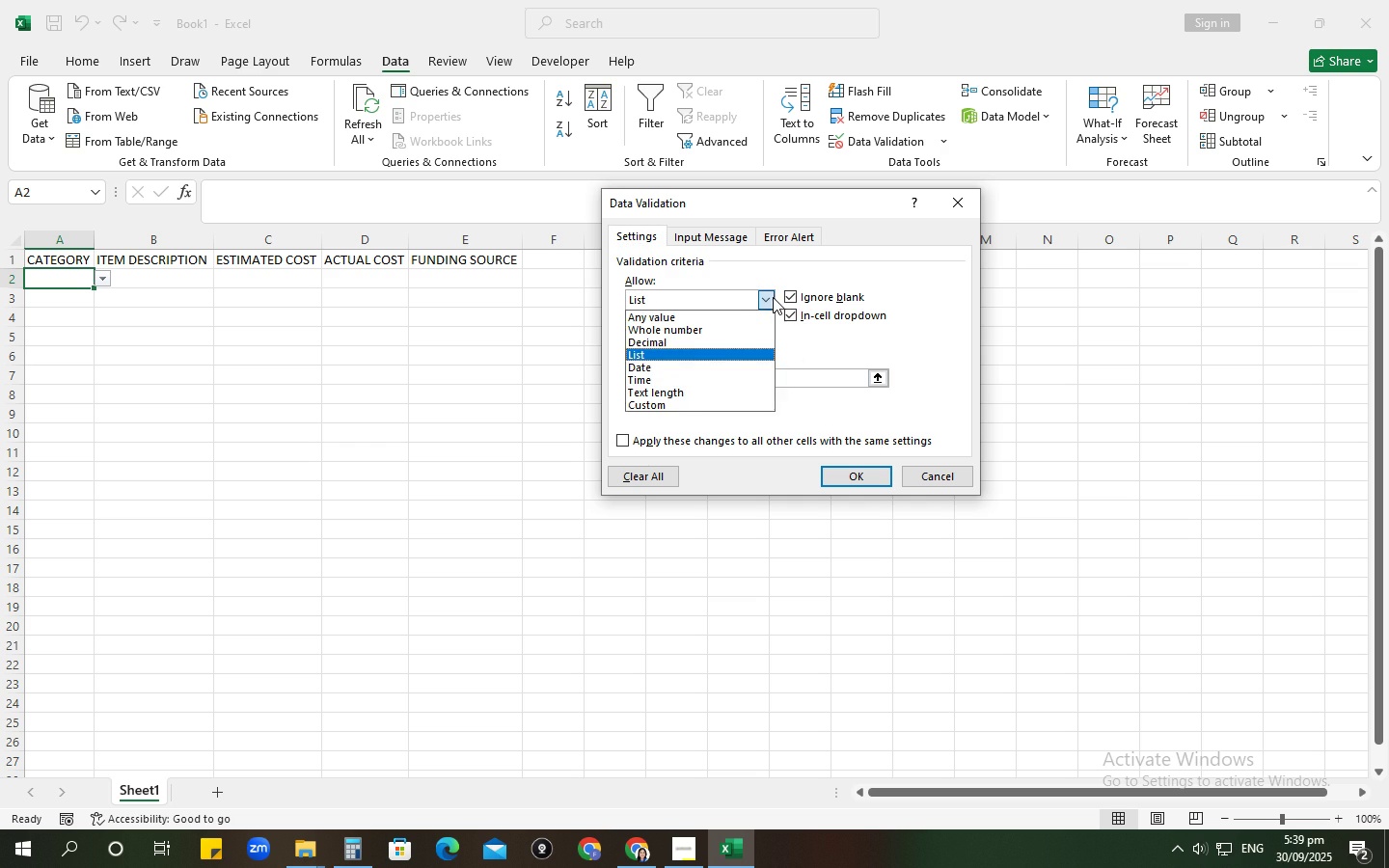 
left_click([773, 297])
 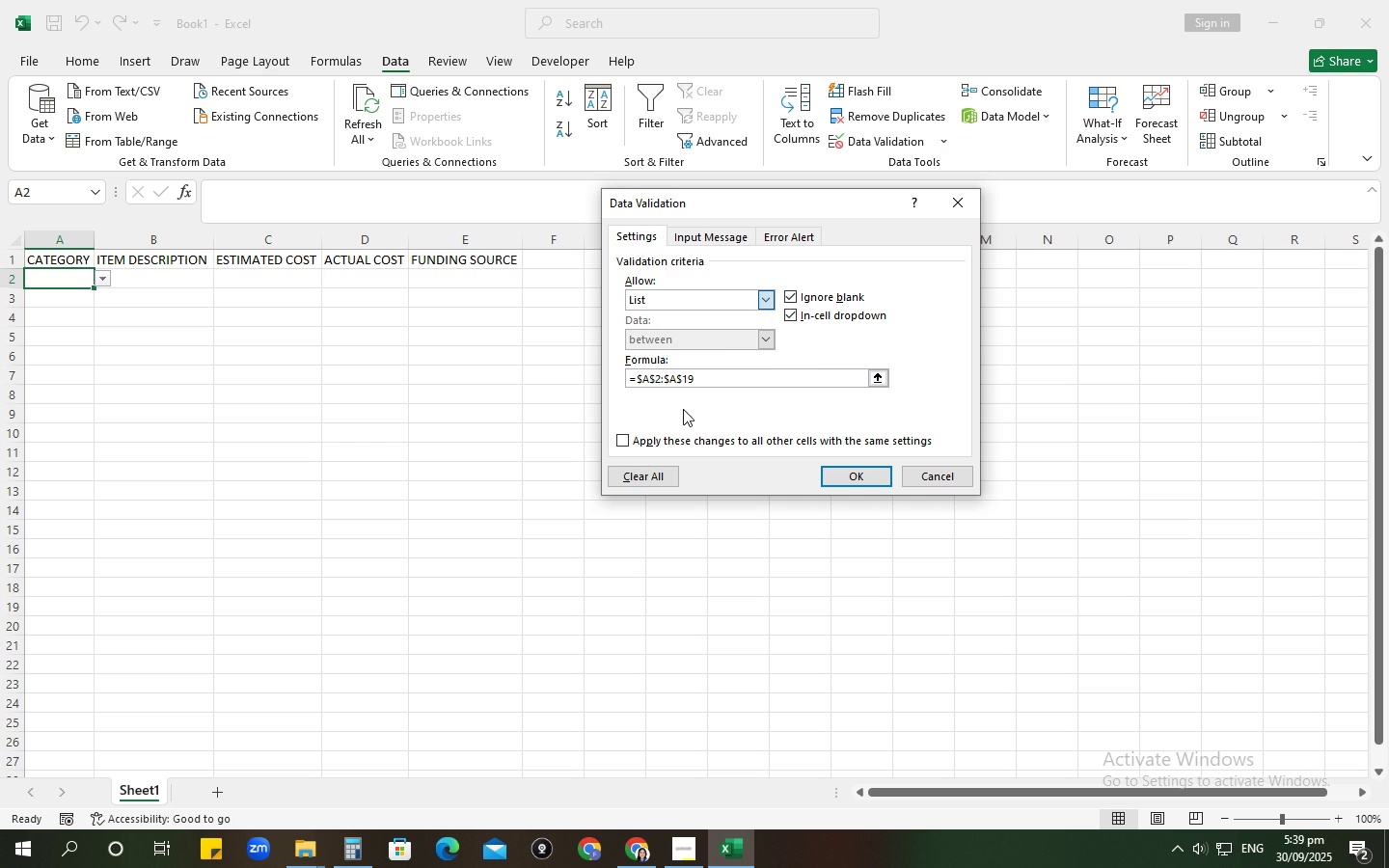 
left_click([683, 409])
 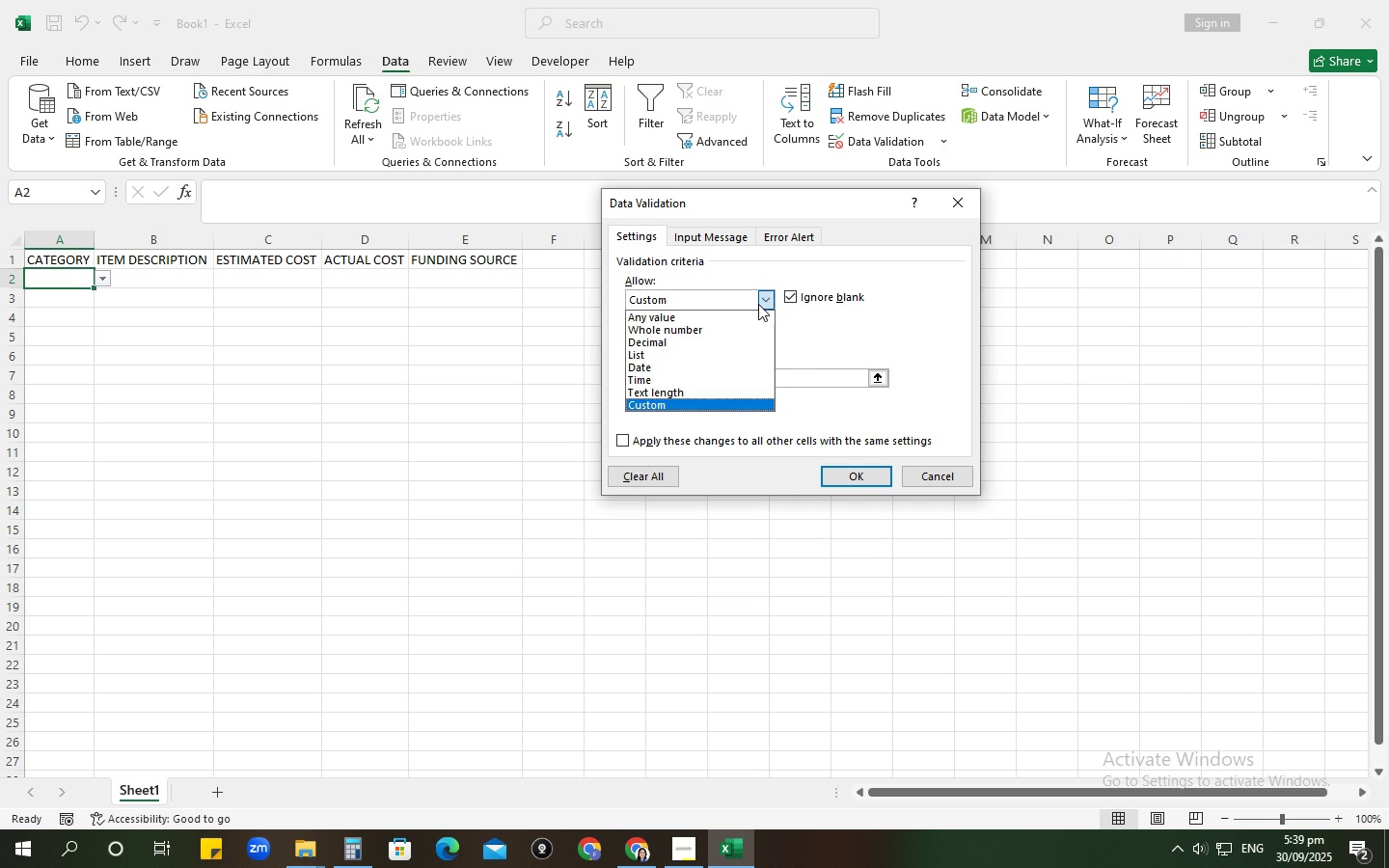 
left_click([758, 304])
 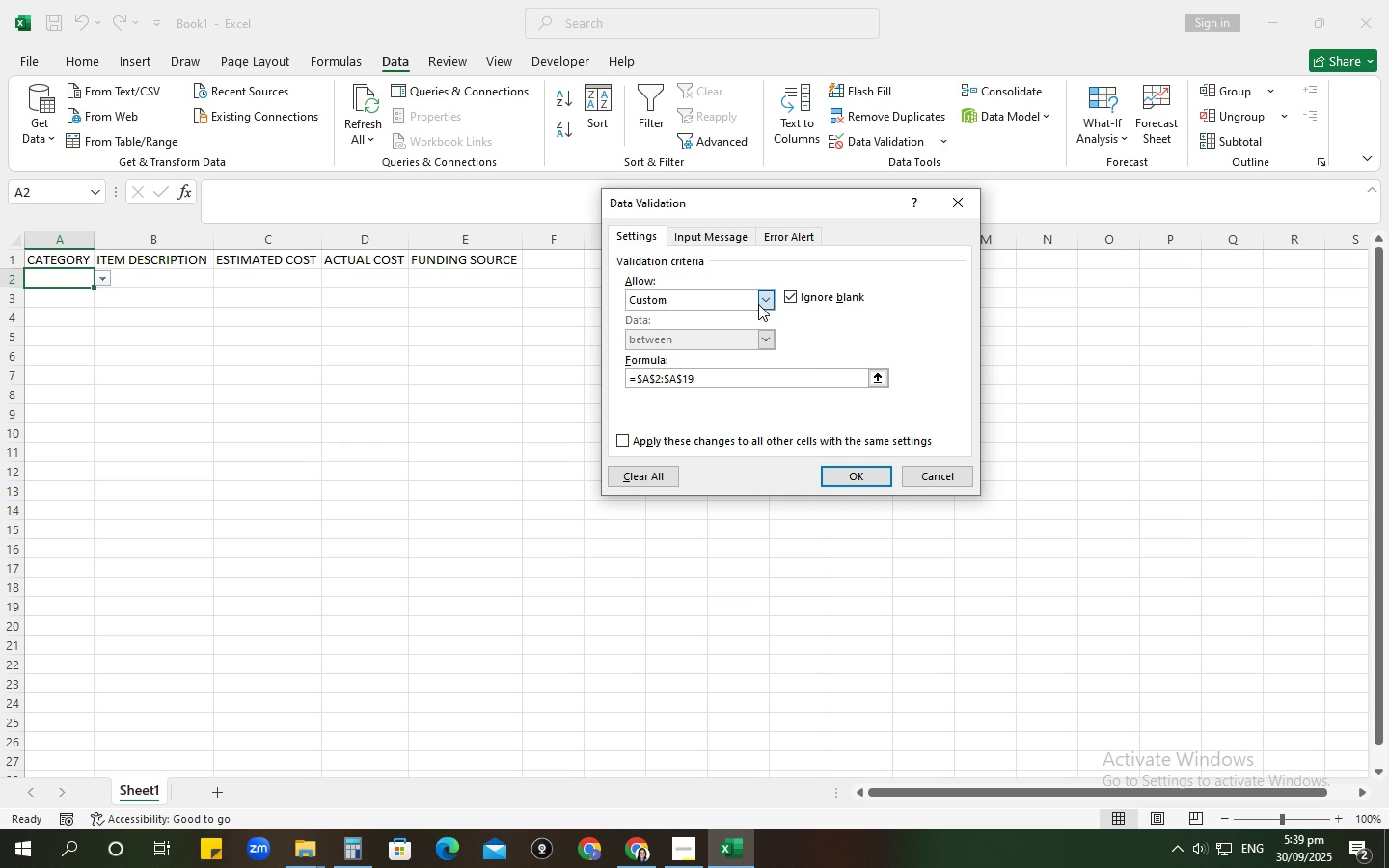 
left_click([758, 304])
 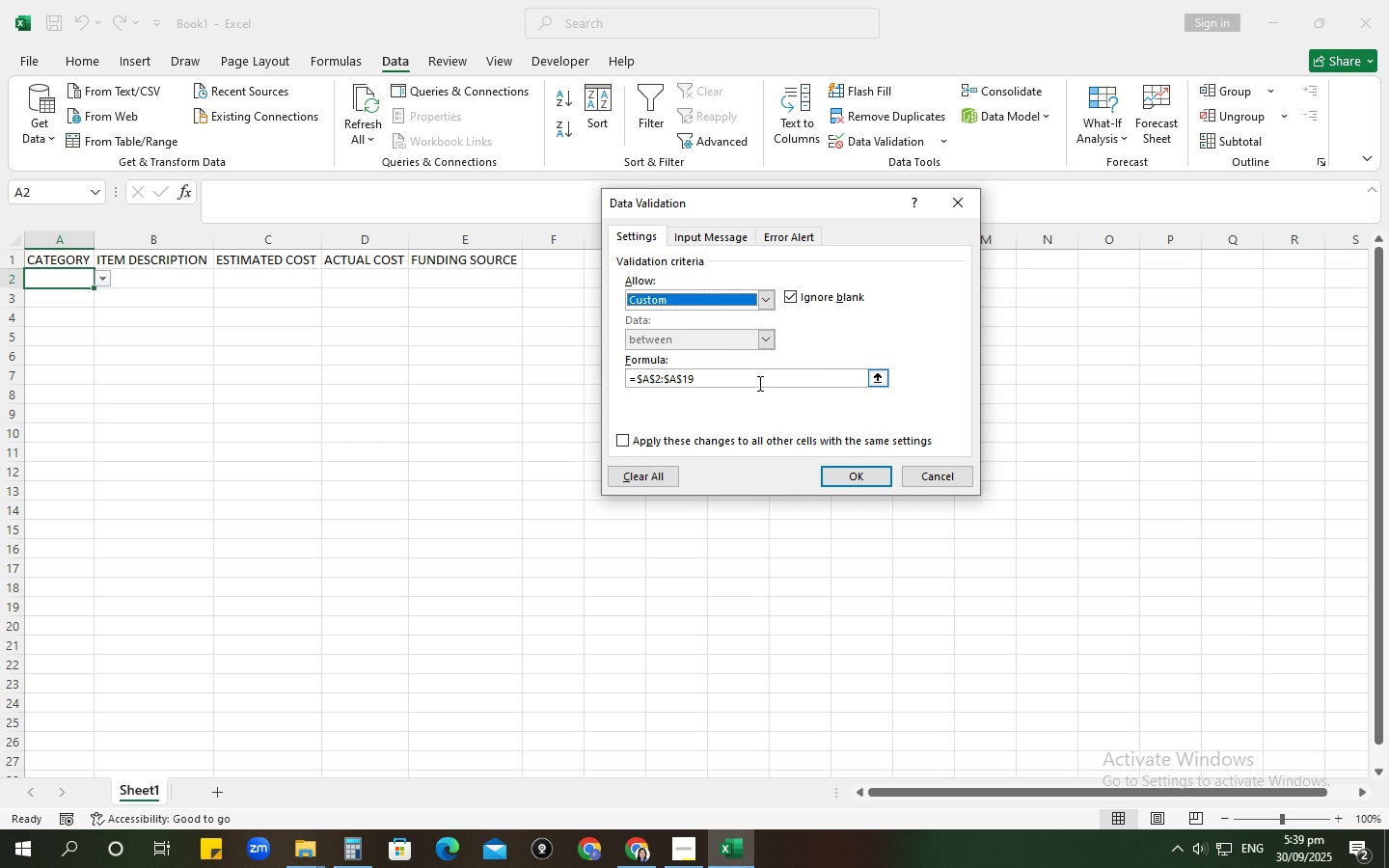 
left_click([757, 384])
 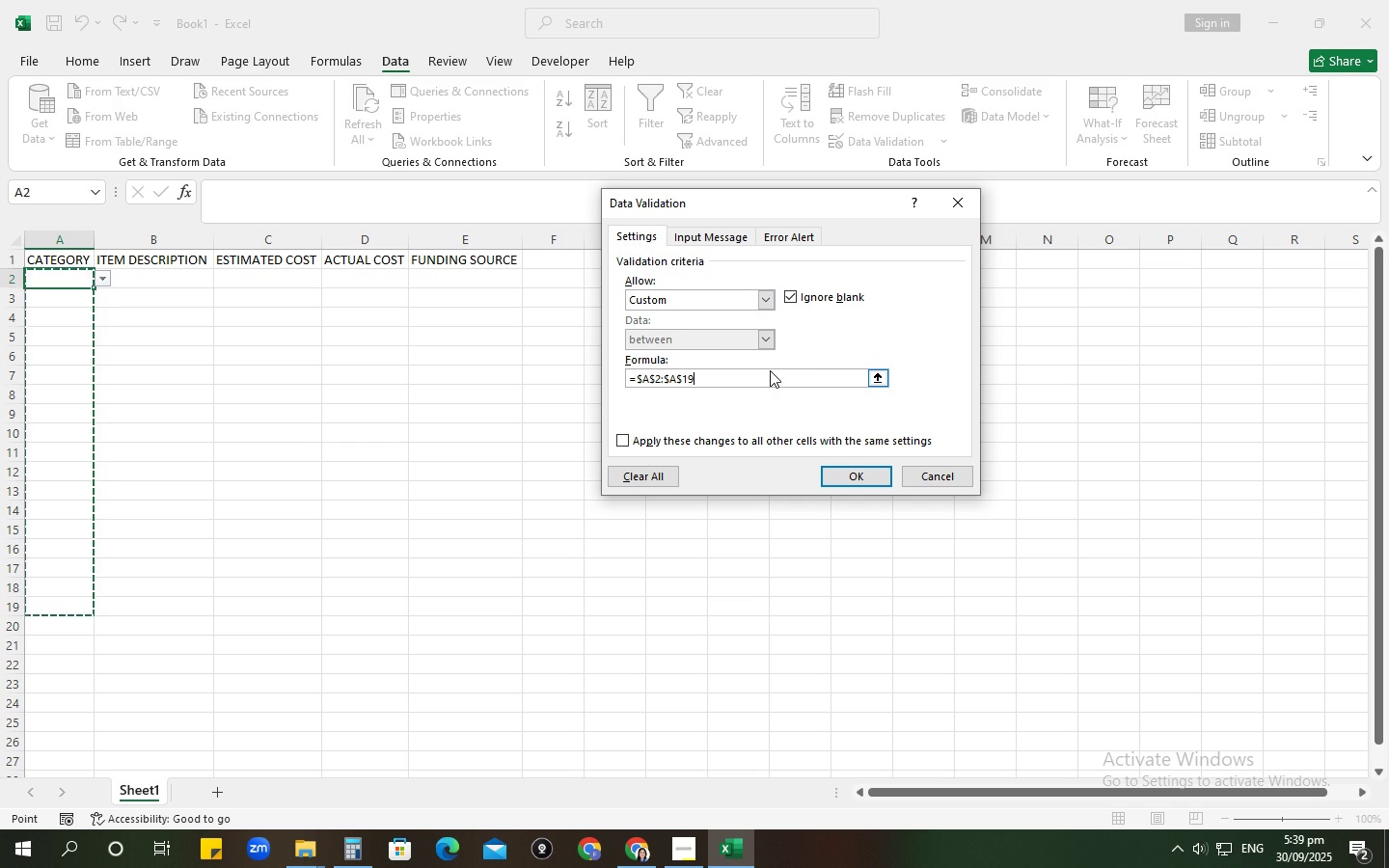 
type( Educational Program, Supplies, Staff Salaries)
 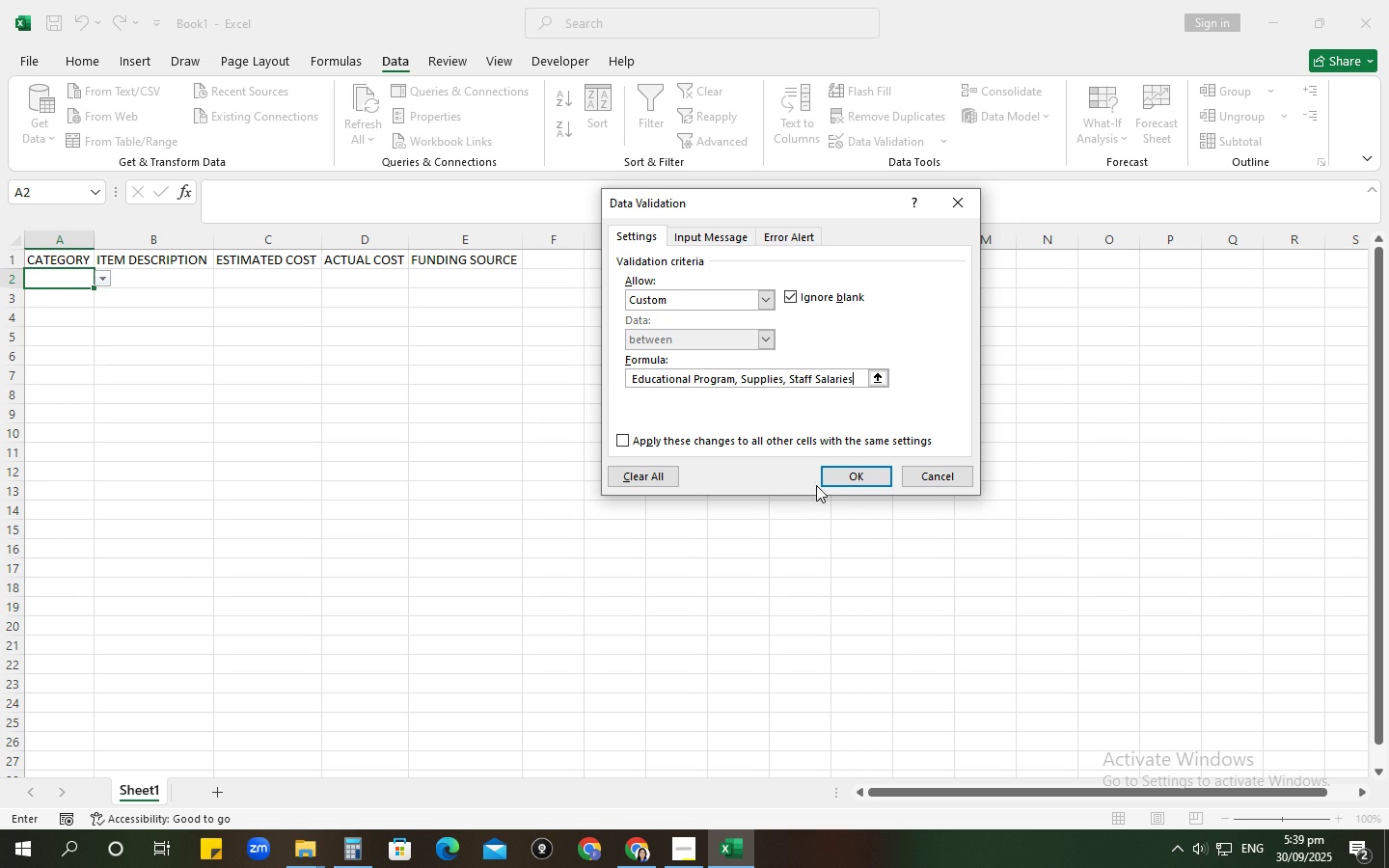 
left_click([824, 474])
 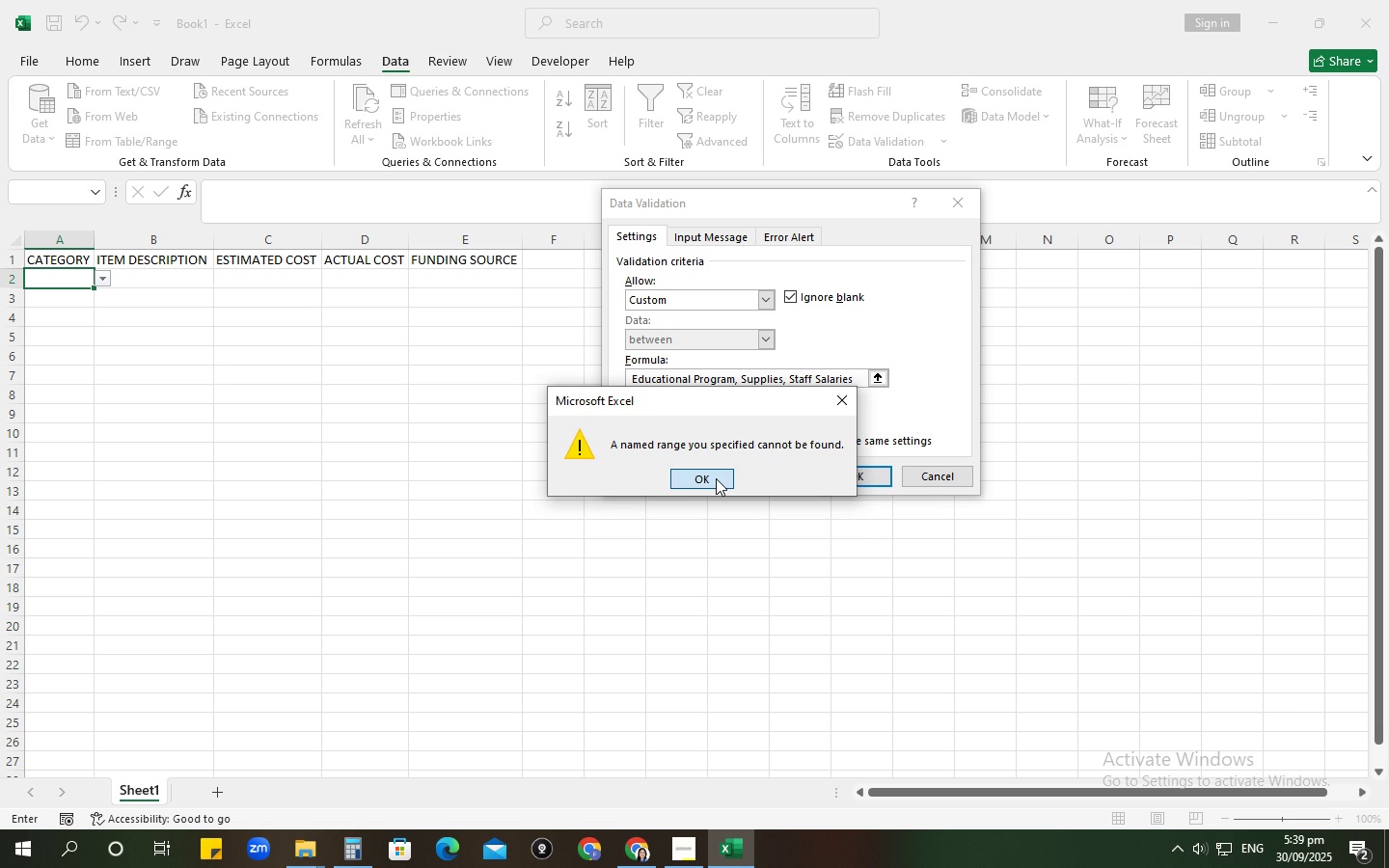 
left_click([716, 478])
 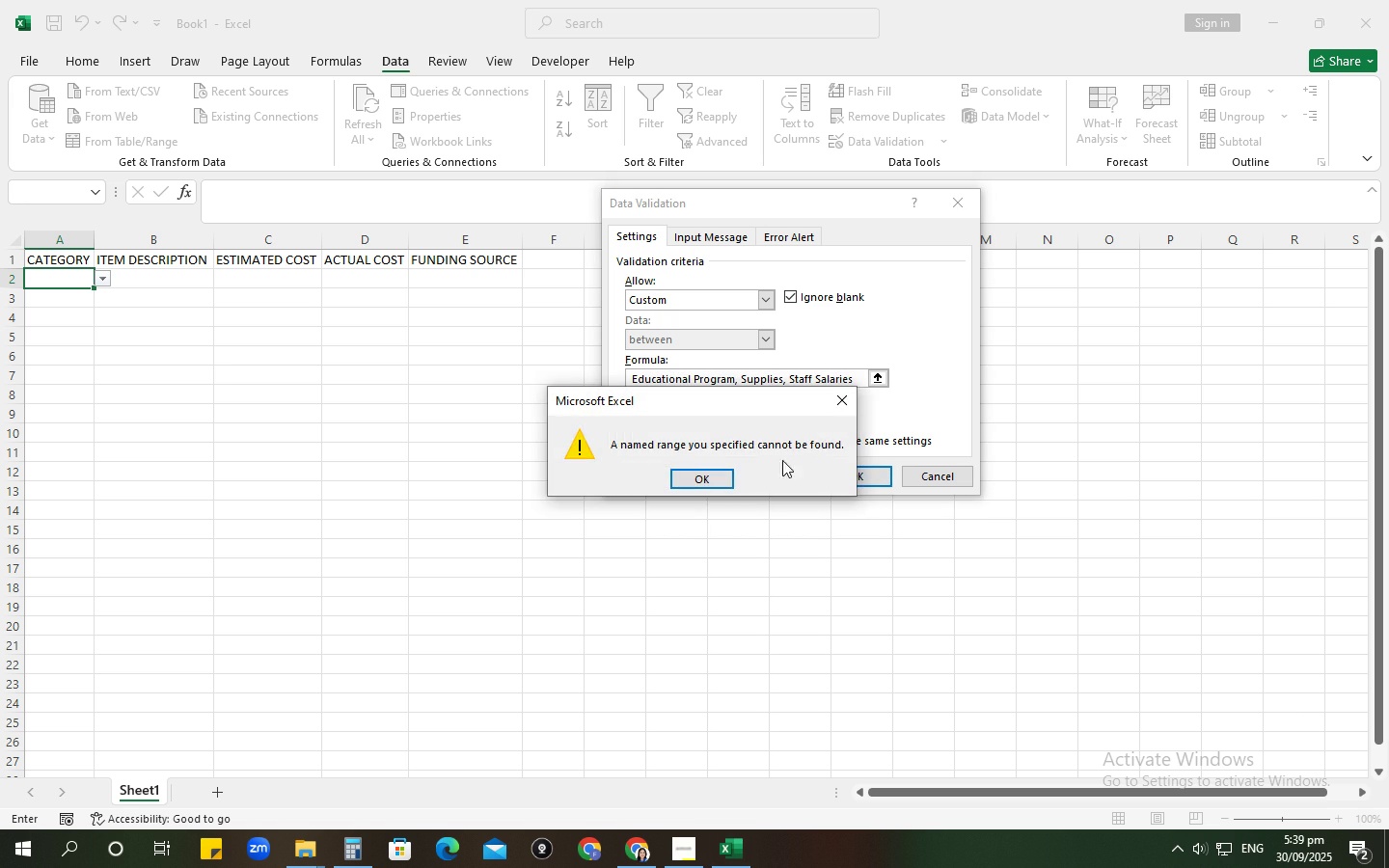 
left_click([723, 472])